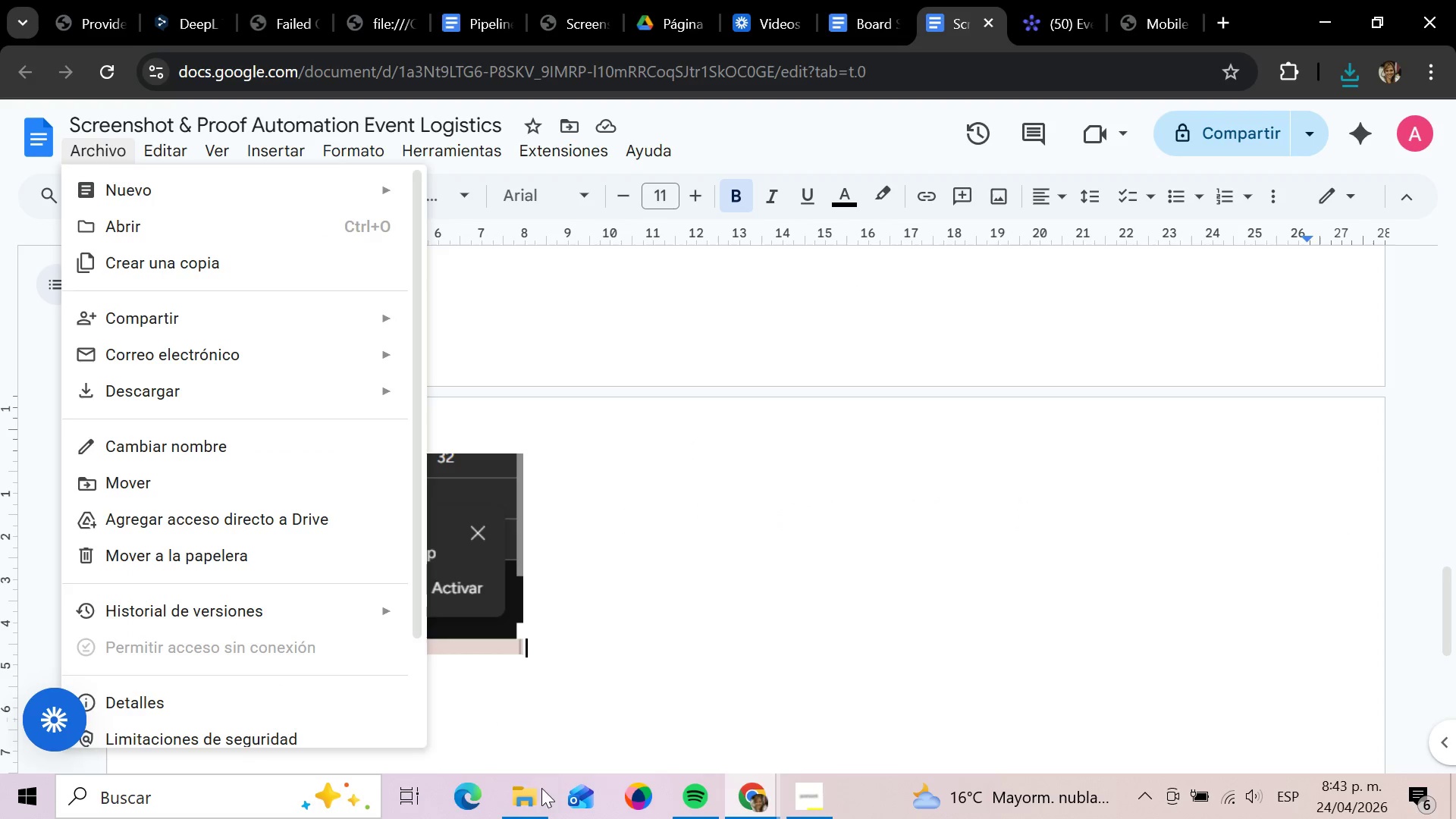 
left_click_drag(start_coordinate=[496, 808], to_coordinate=[501, 810])
 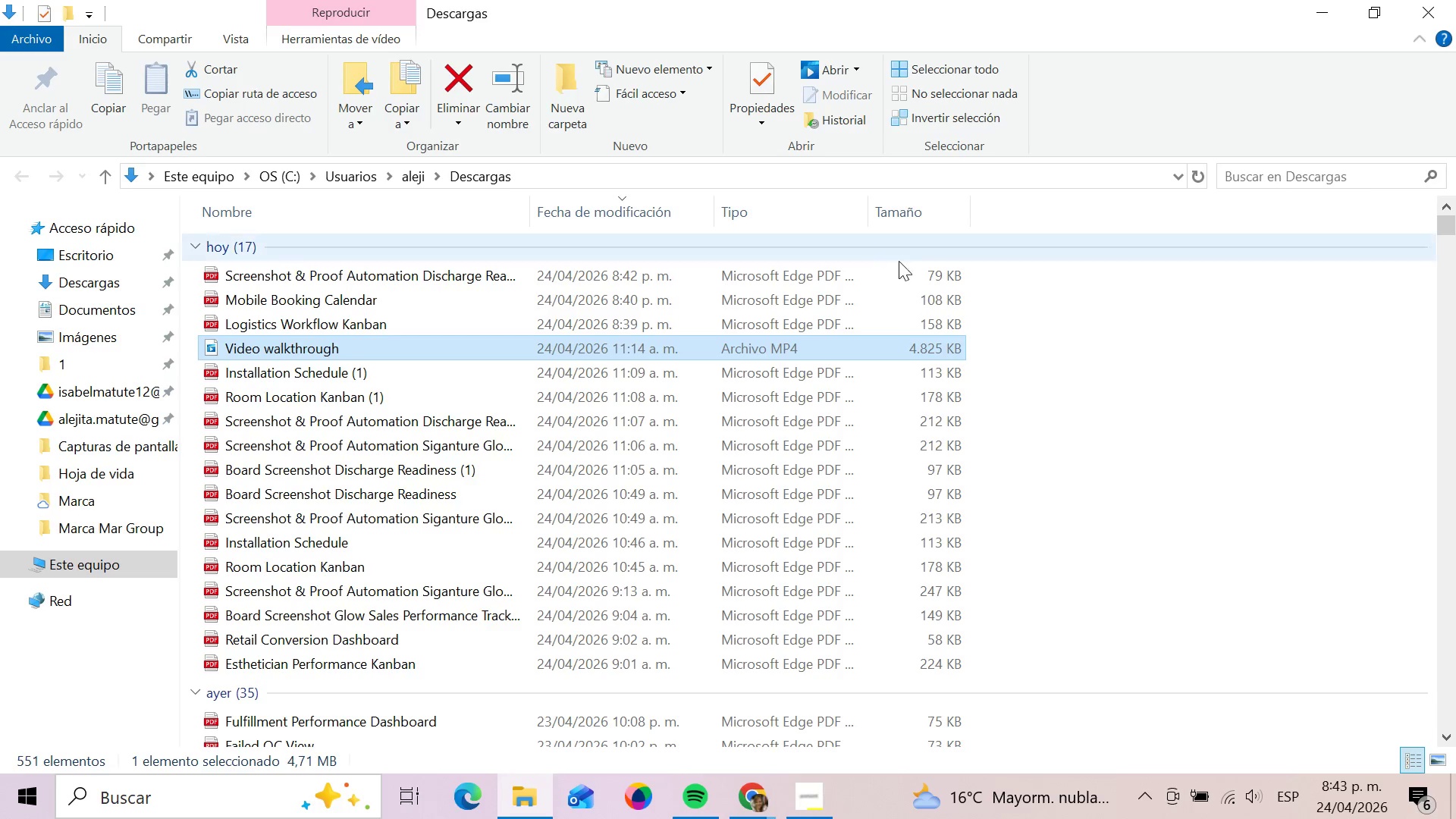 
right_click([843, 280])
 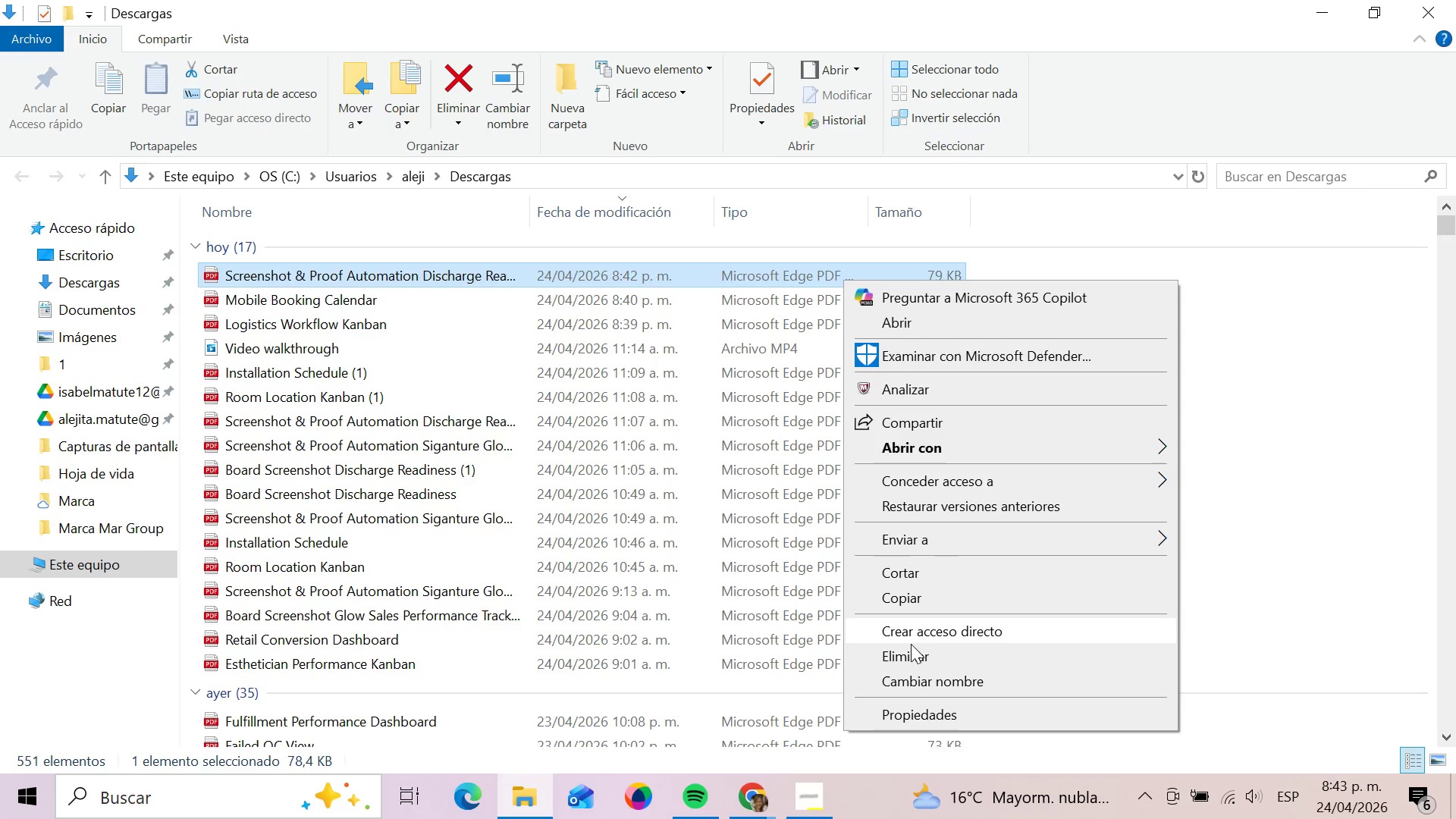 
left_click([913, 657])
 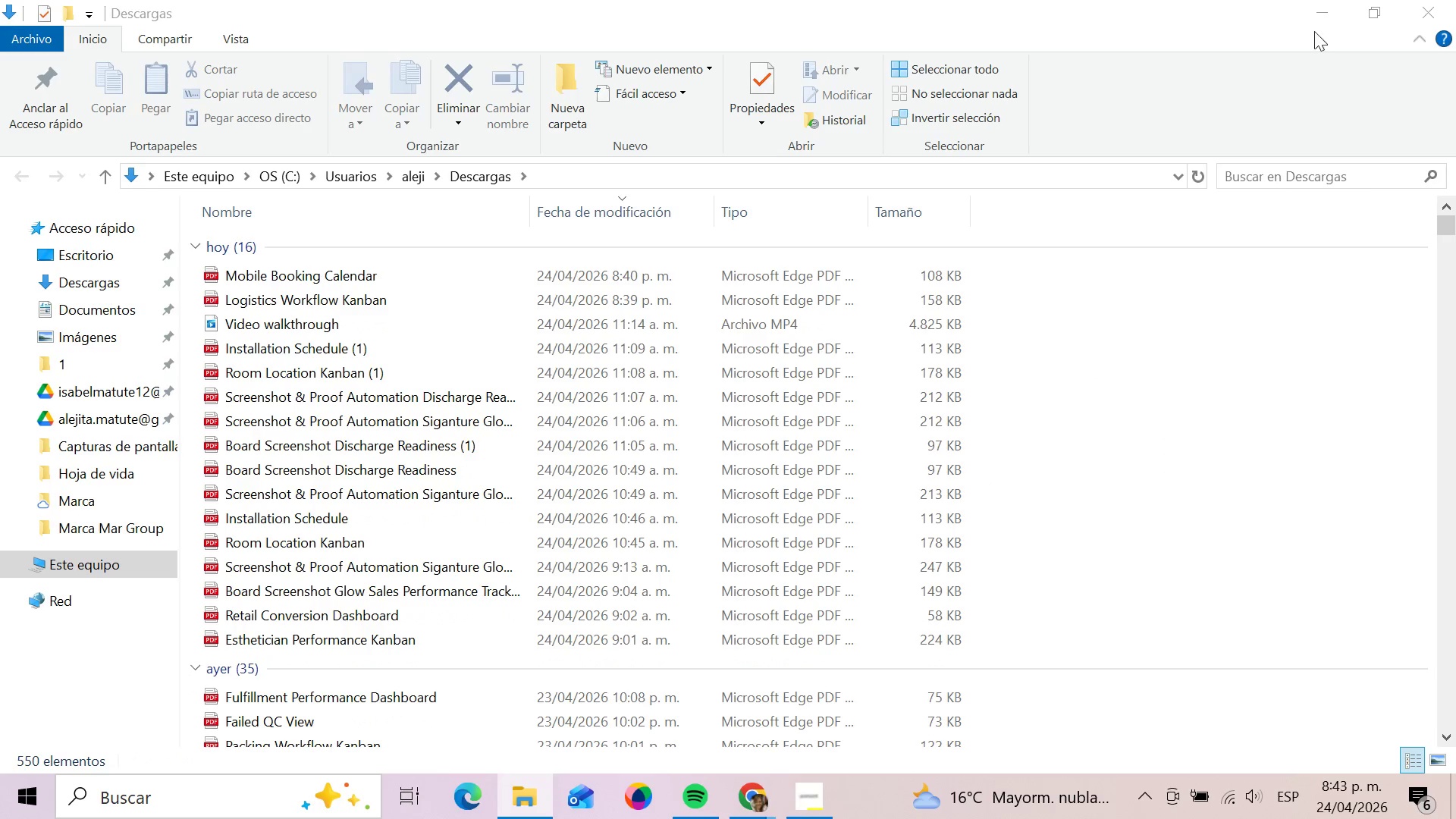 
left_click([1310, 22])
 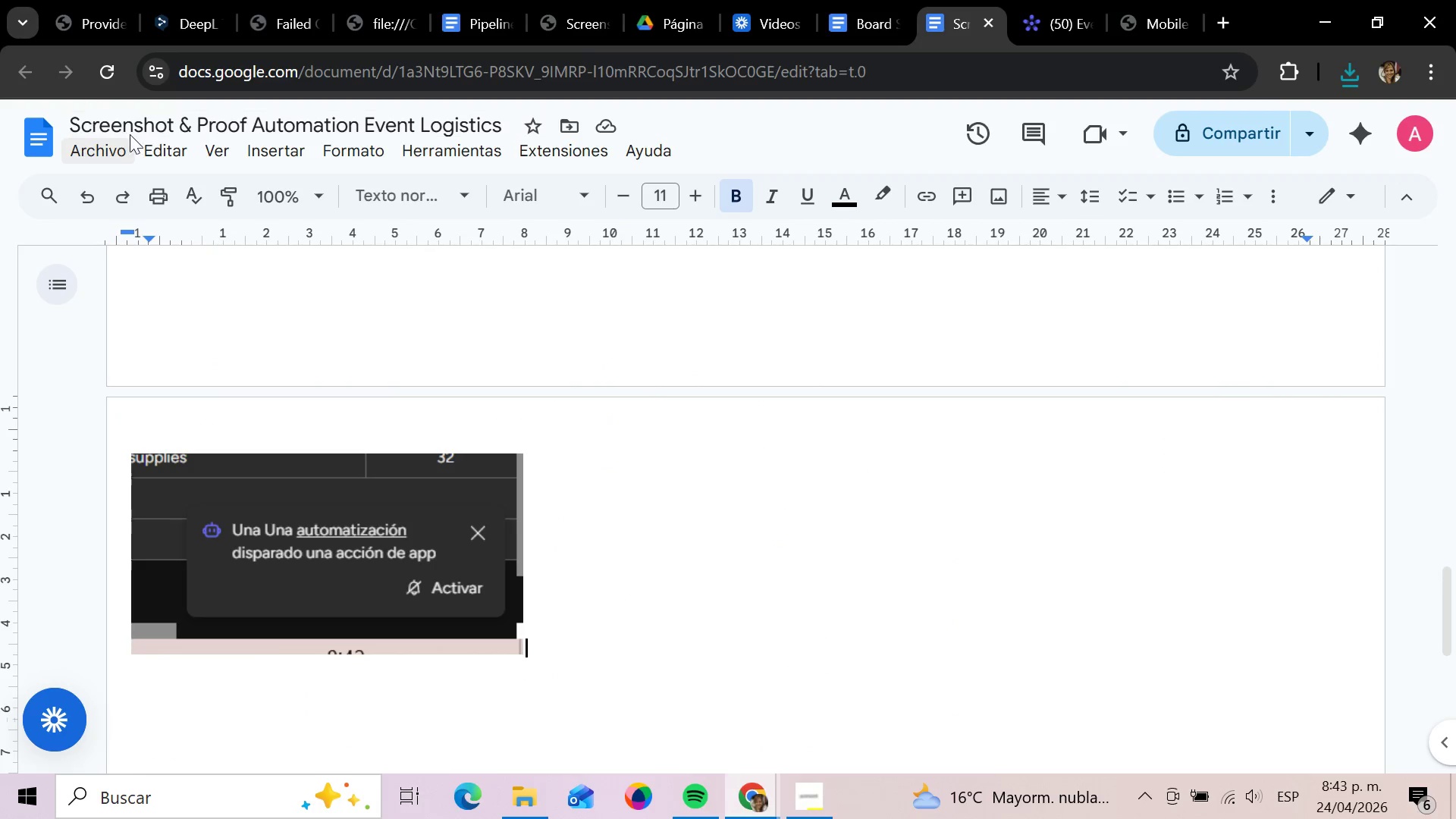 
left_click([110, 148])
 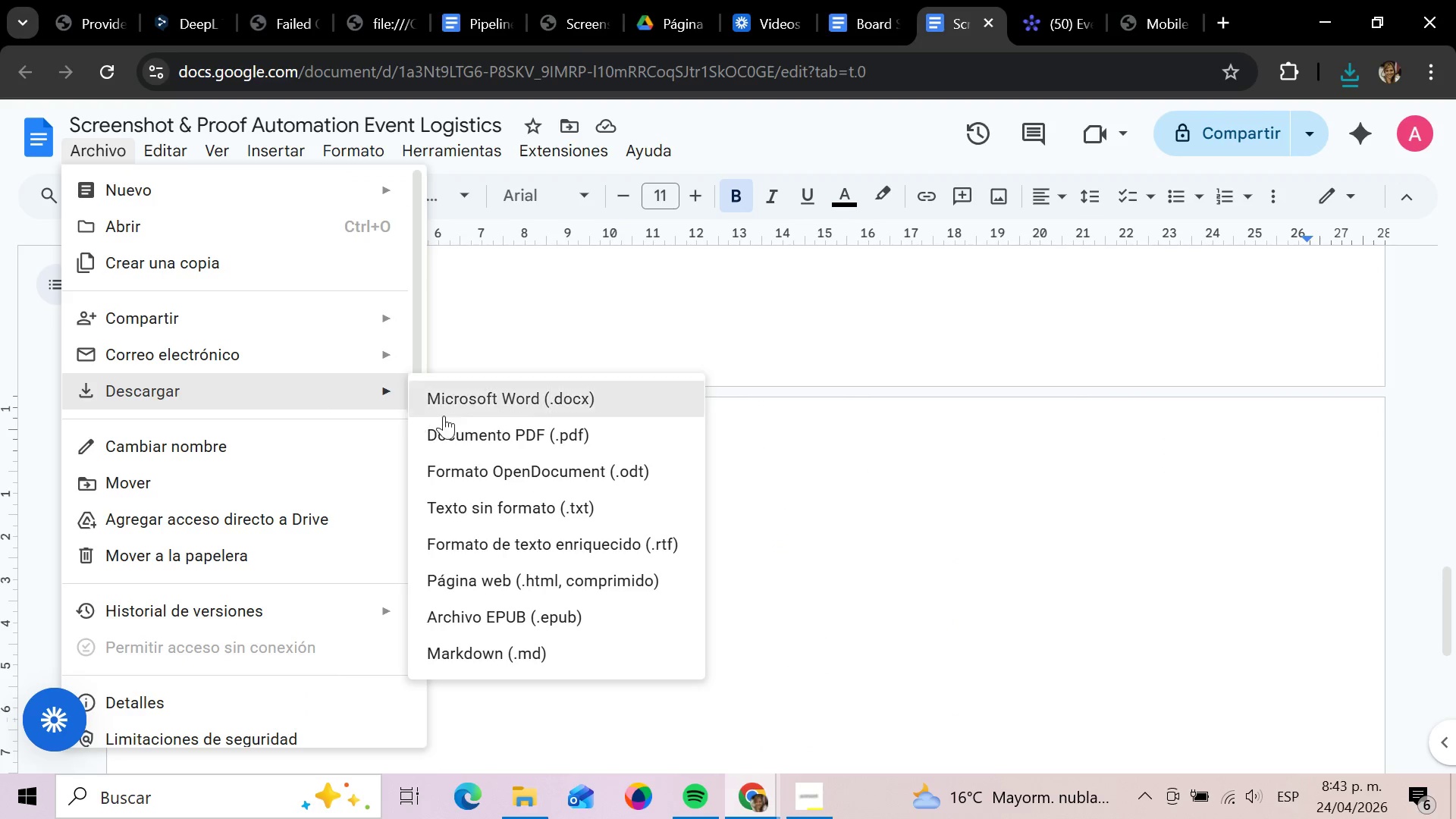 
left_click([537, 435])
 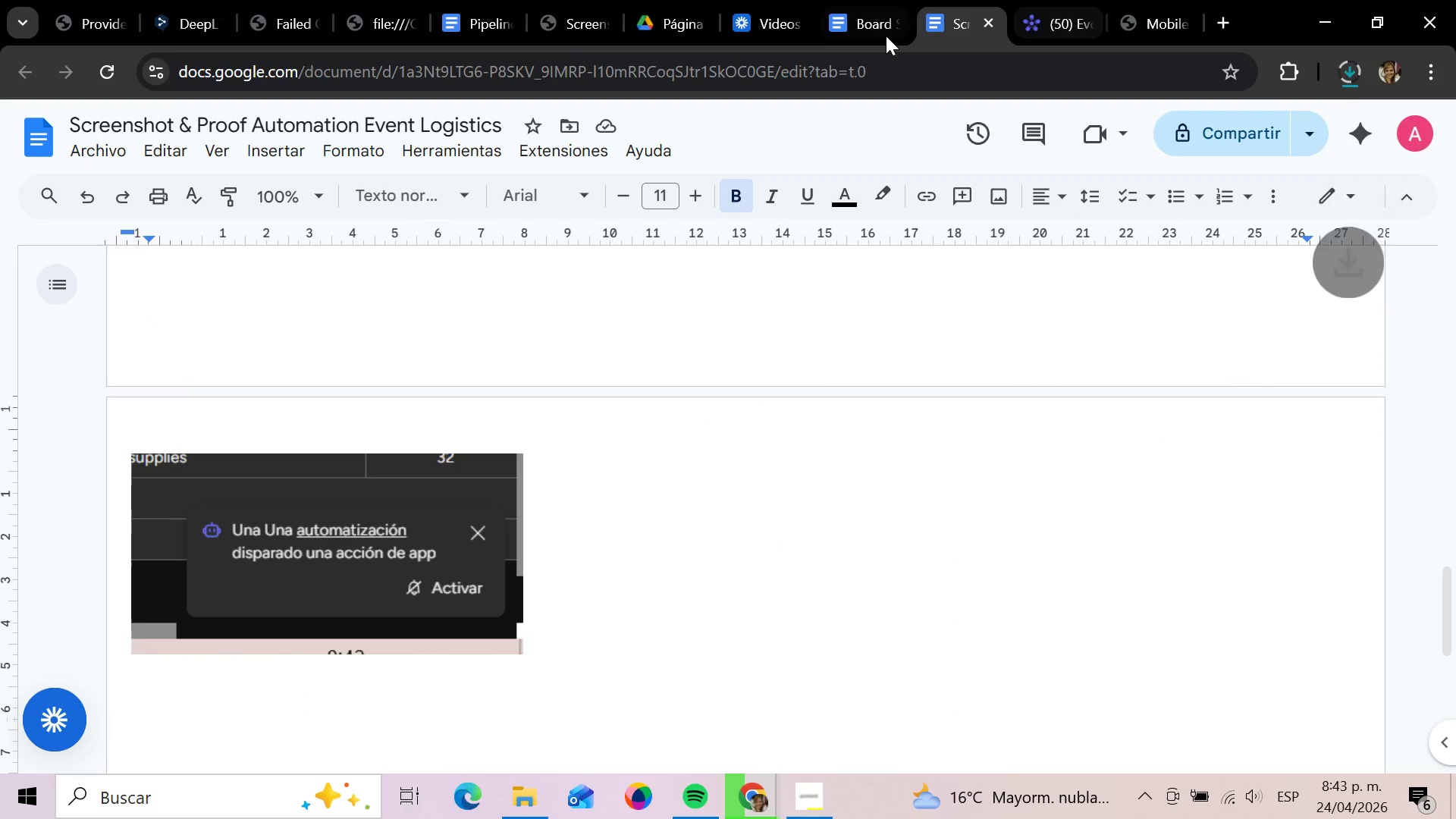 
mouse_move([986, 8])
 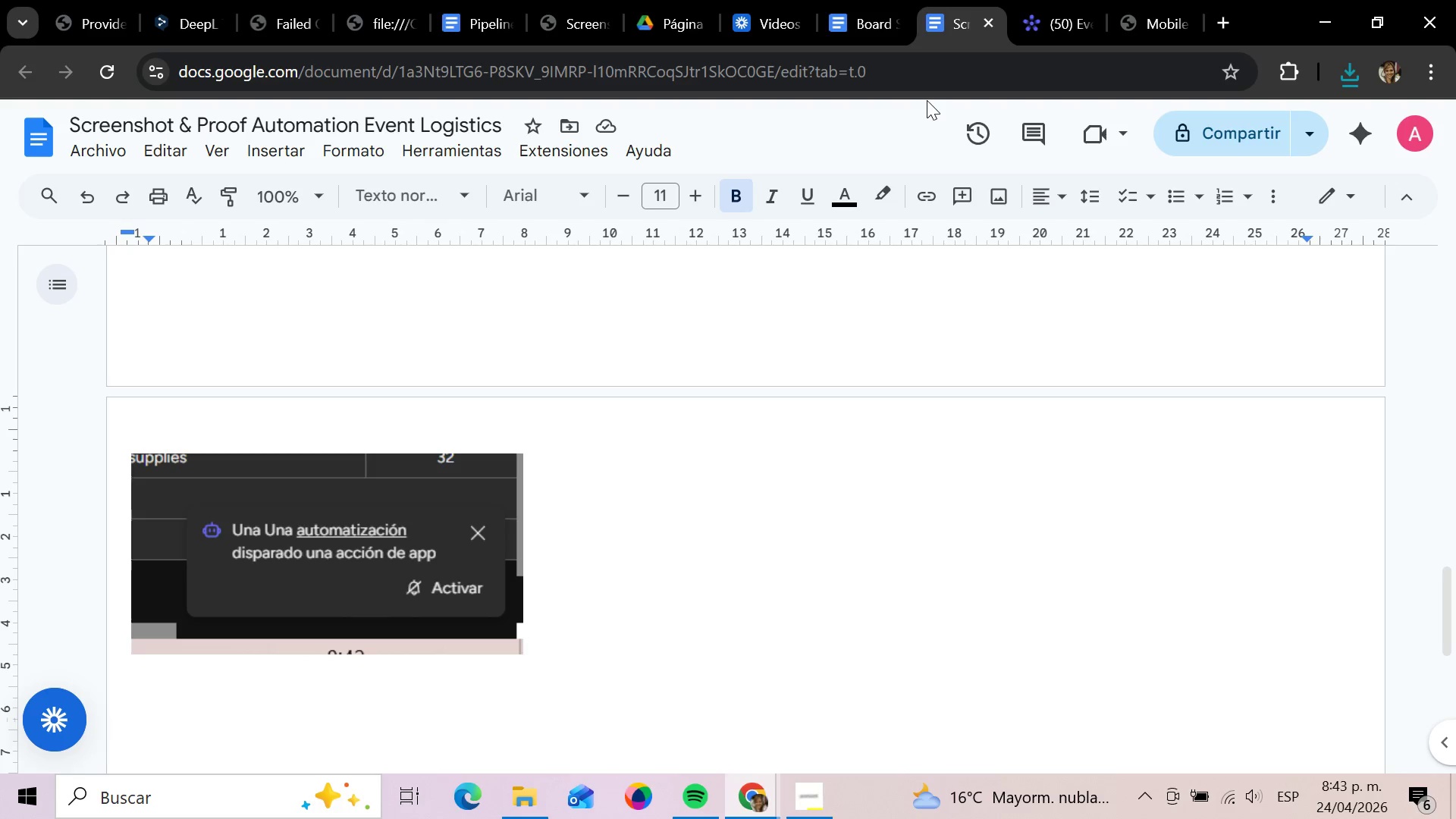 